 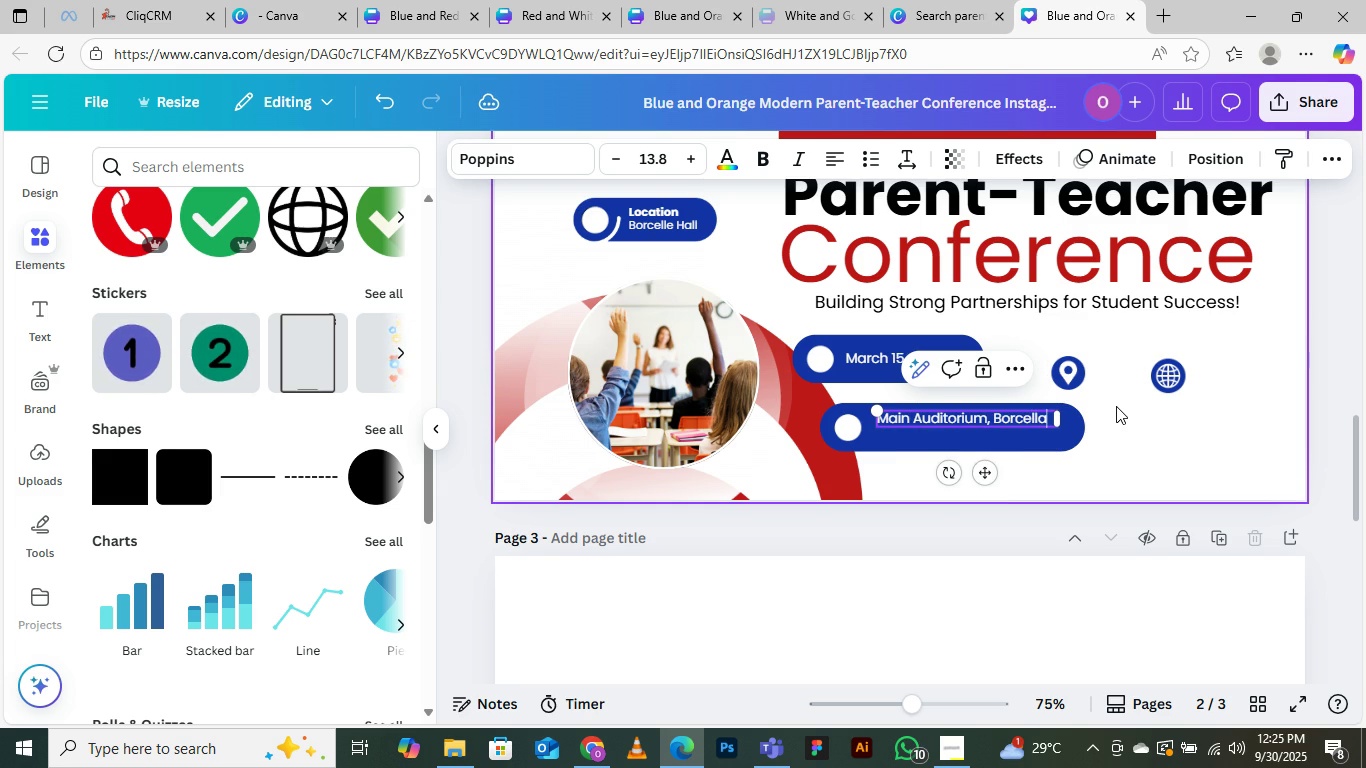 
scroll: coordinate [1077, 399], scroll_direction: up, amount: 5.0
 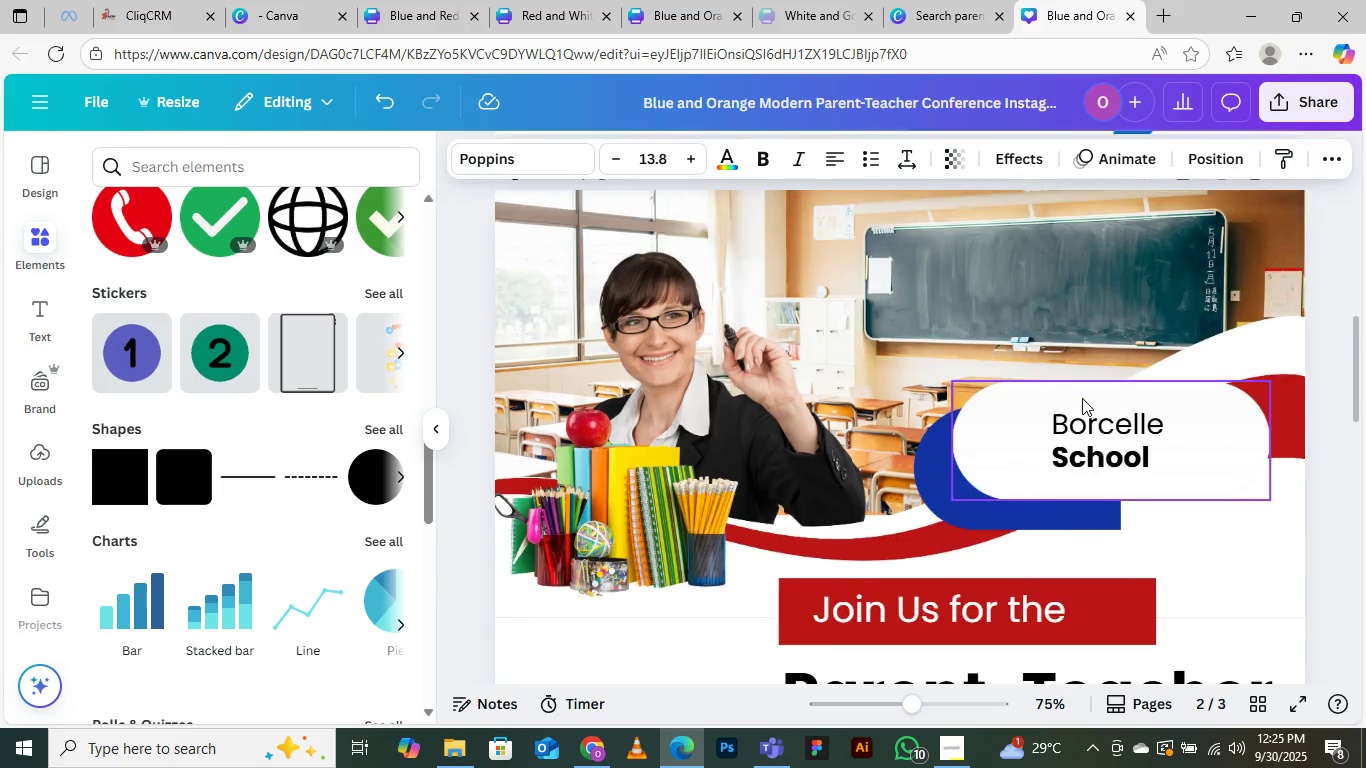 
scroll: coordinate [1082, 406], scroll_direction: down, amount: 6.0
 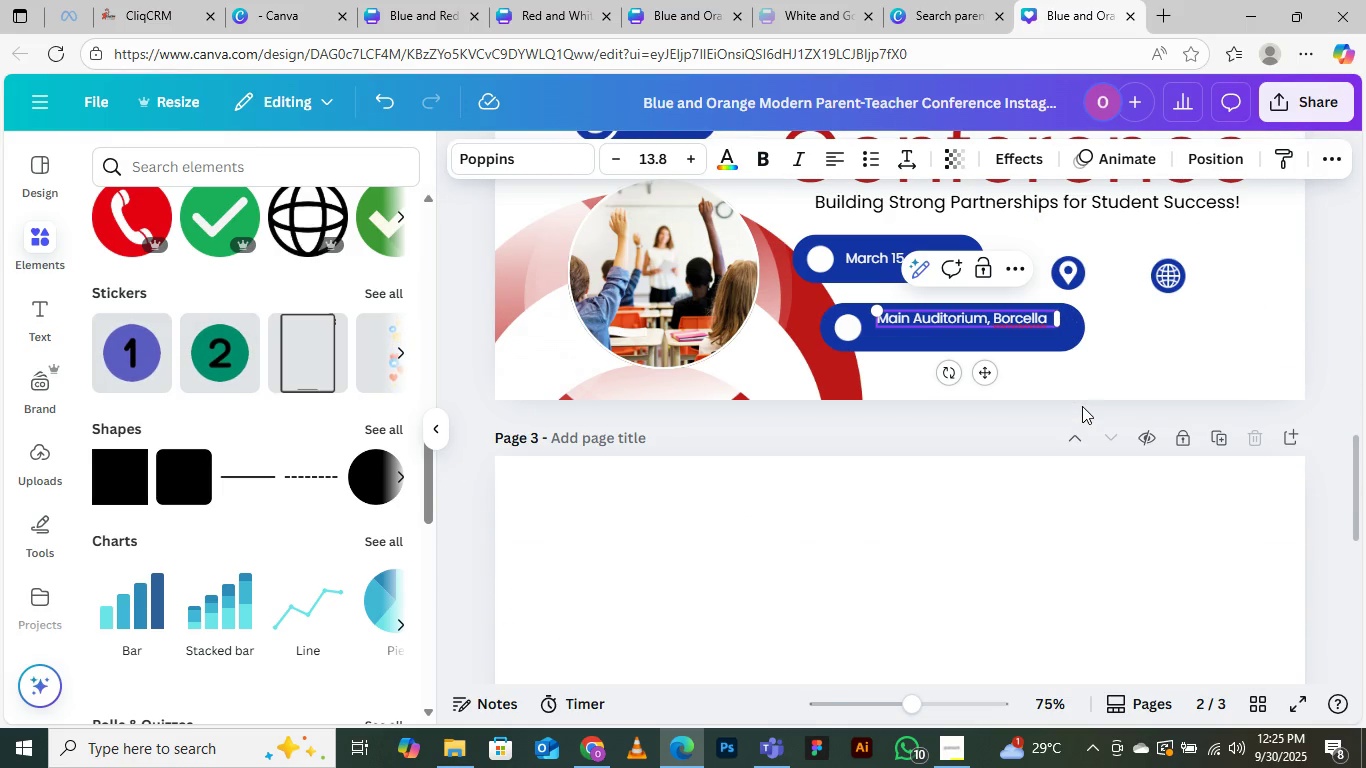 
type( School)
 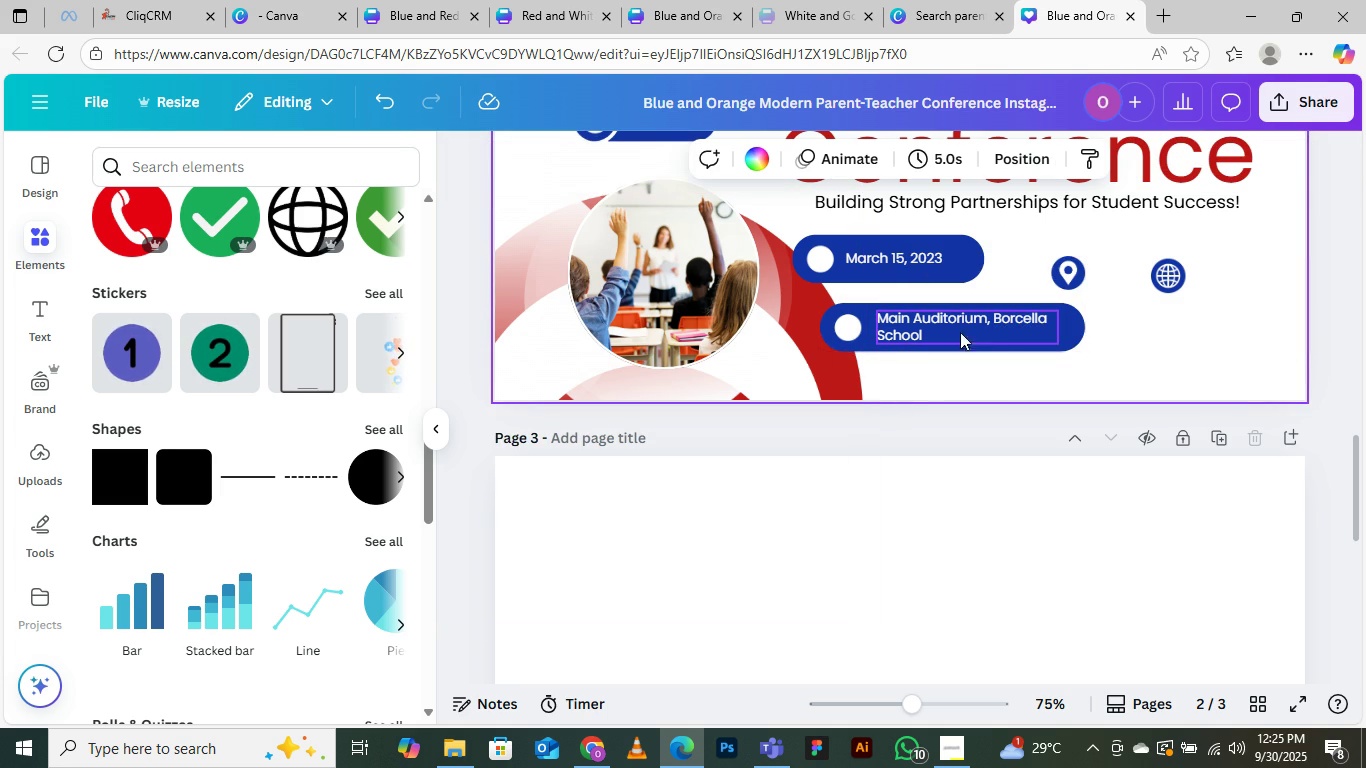 
wait(7.43)
 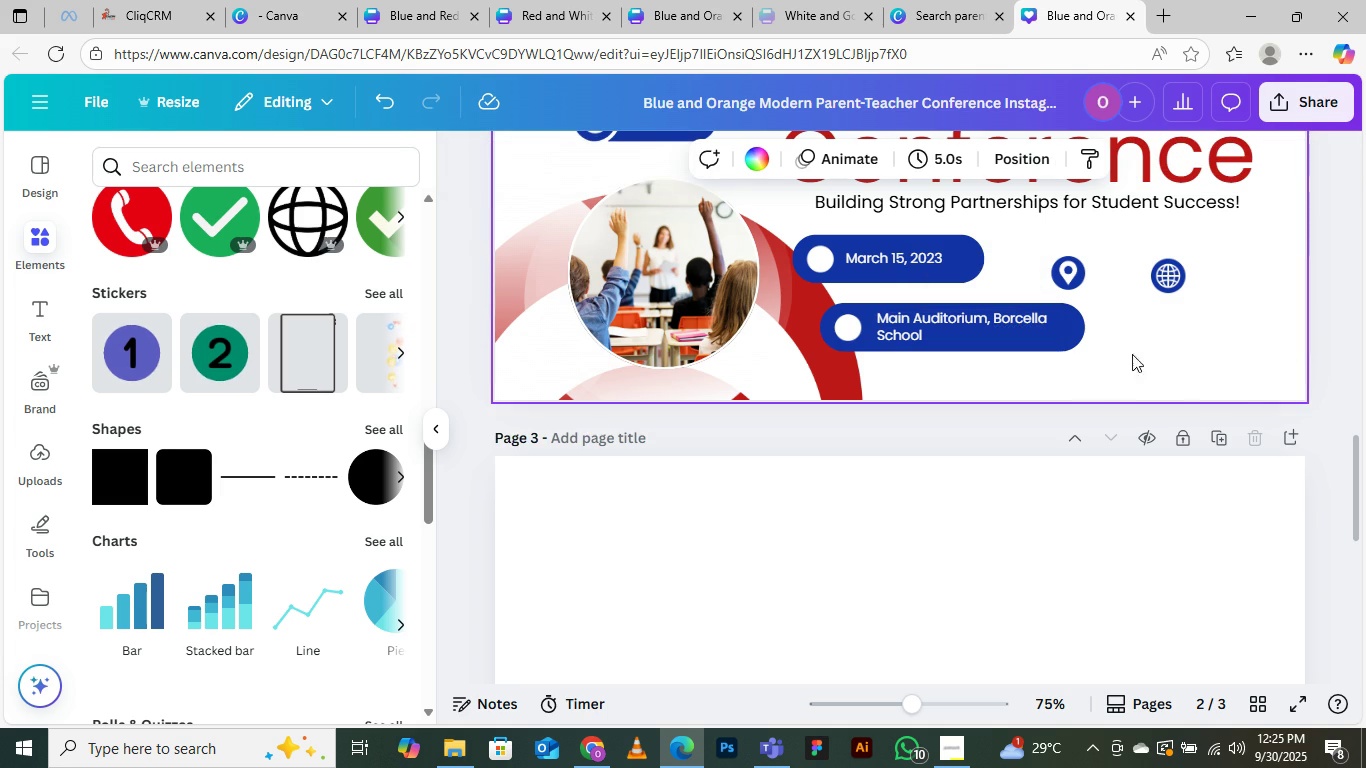 
scroll: coordinate [1098, 325], scroll_direction: up, amount: 2.0
 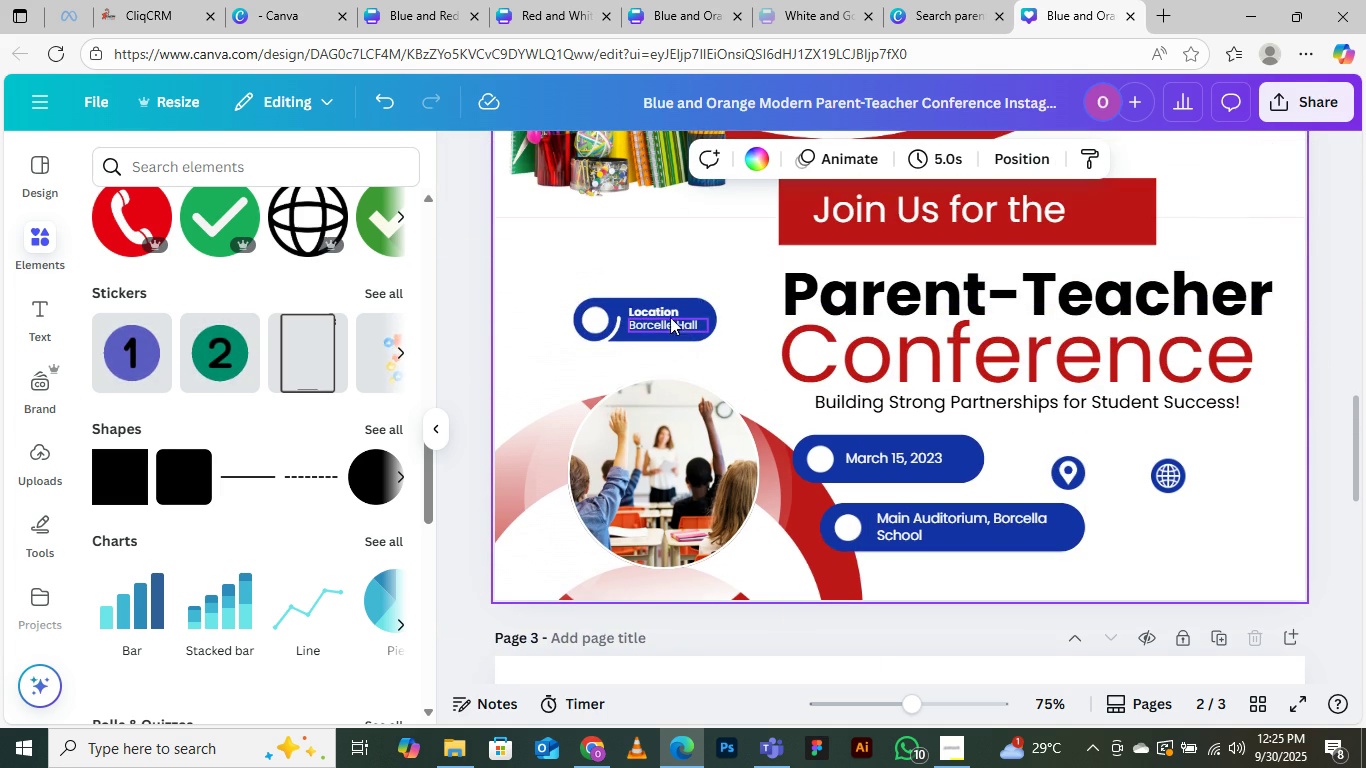 
left_click([666, 307])
 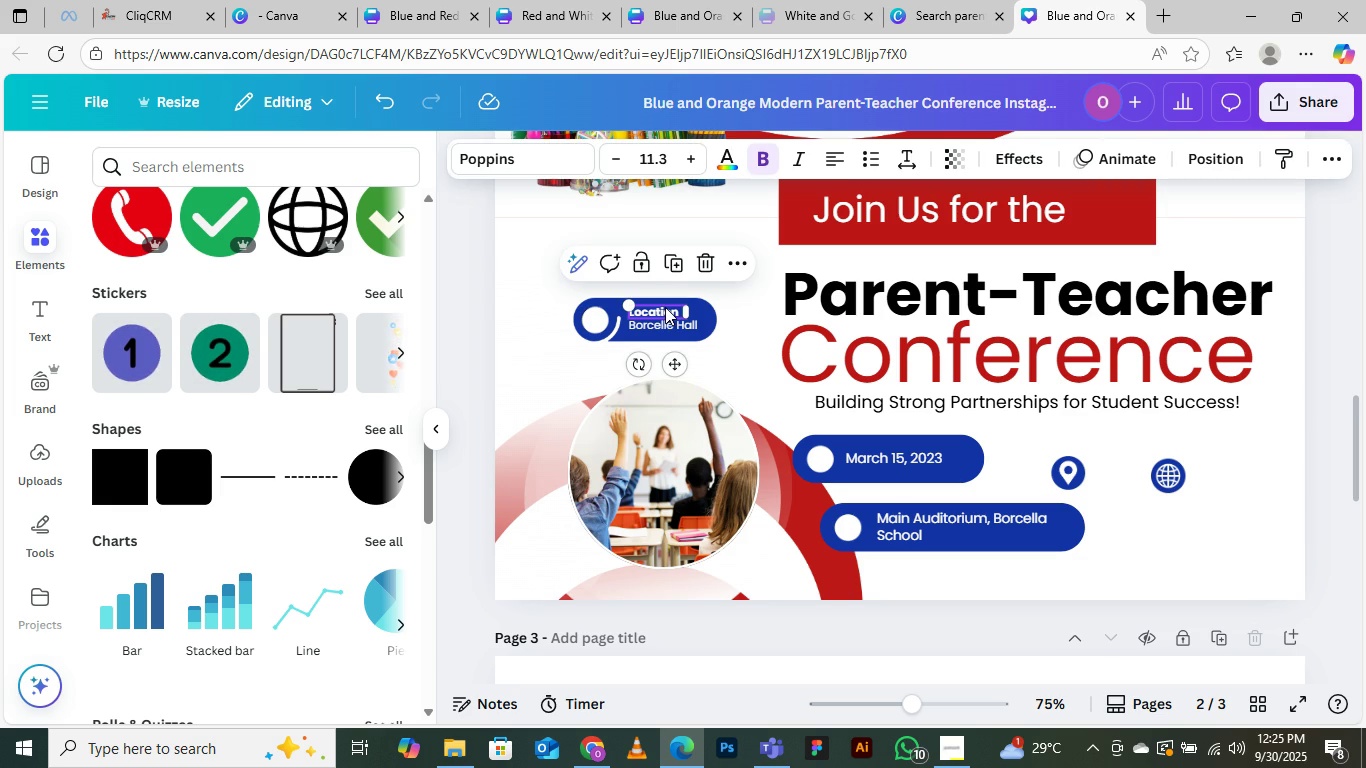 
right_click([665, 307])
 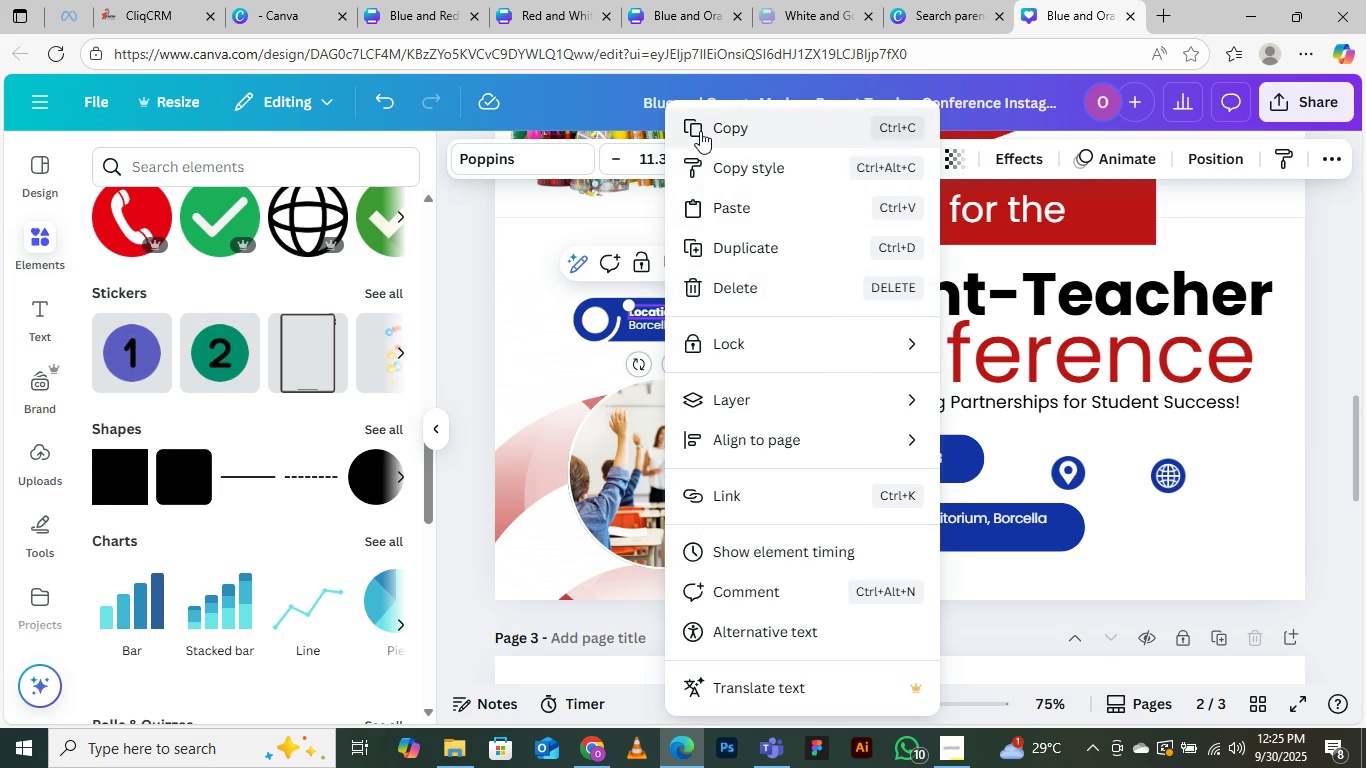 
left_click([700, 131])
 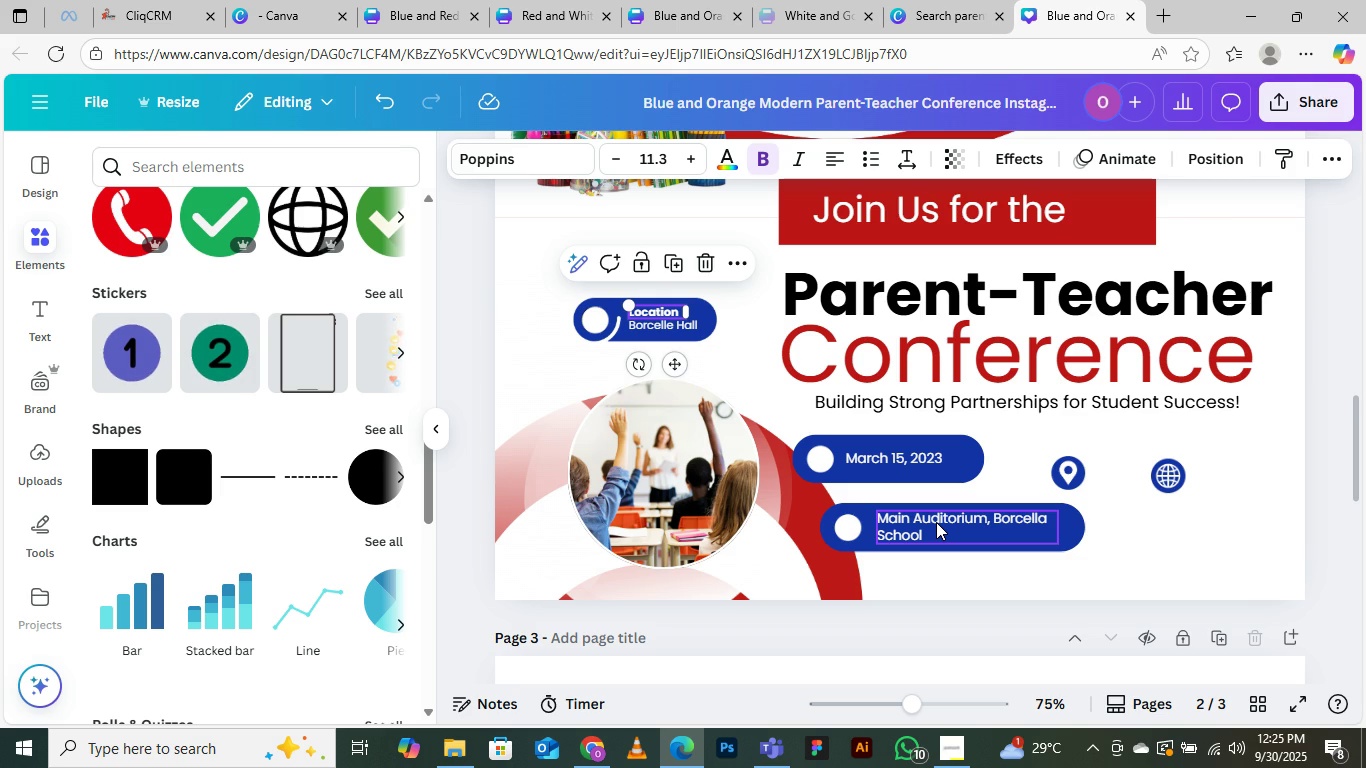 
wait(6.91)
 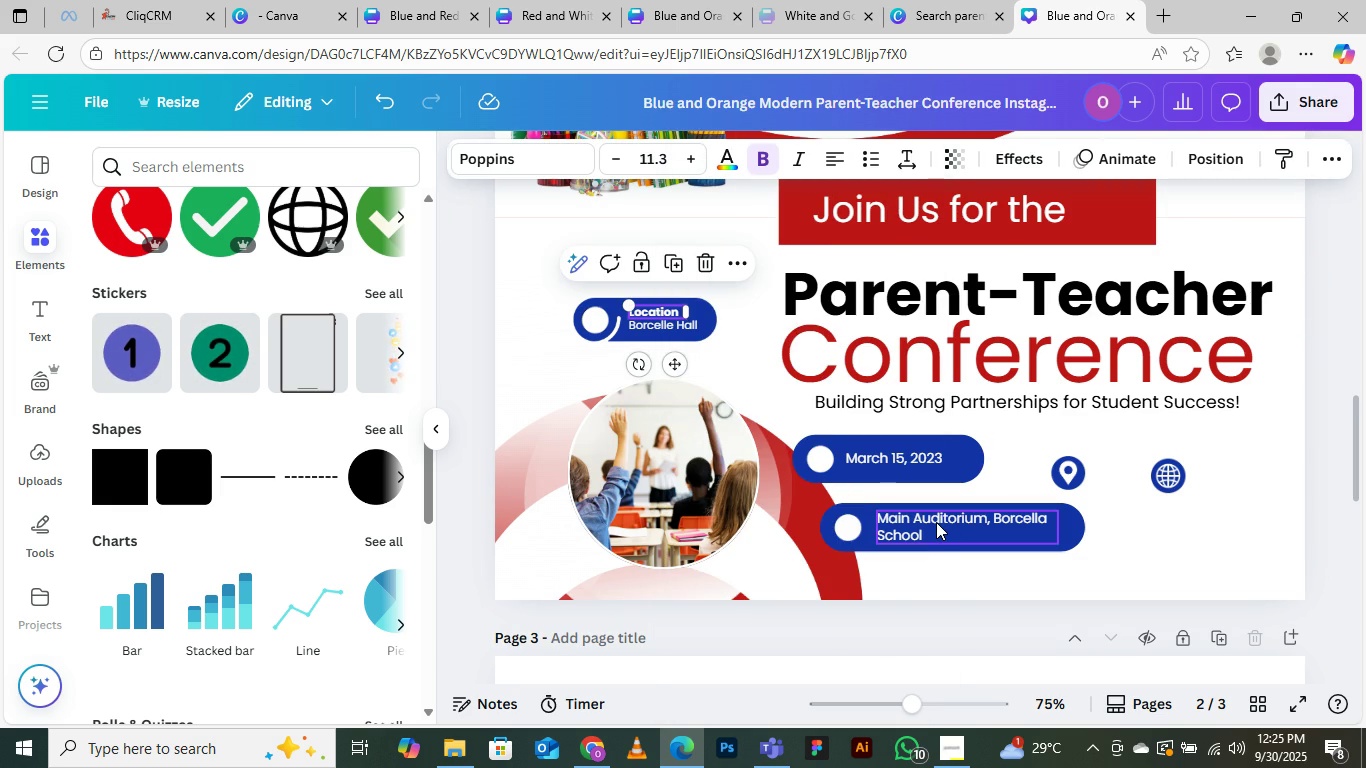 
left_click([936, 522])